 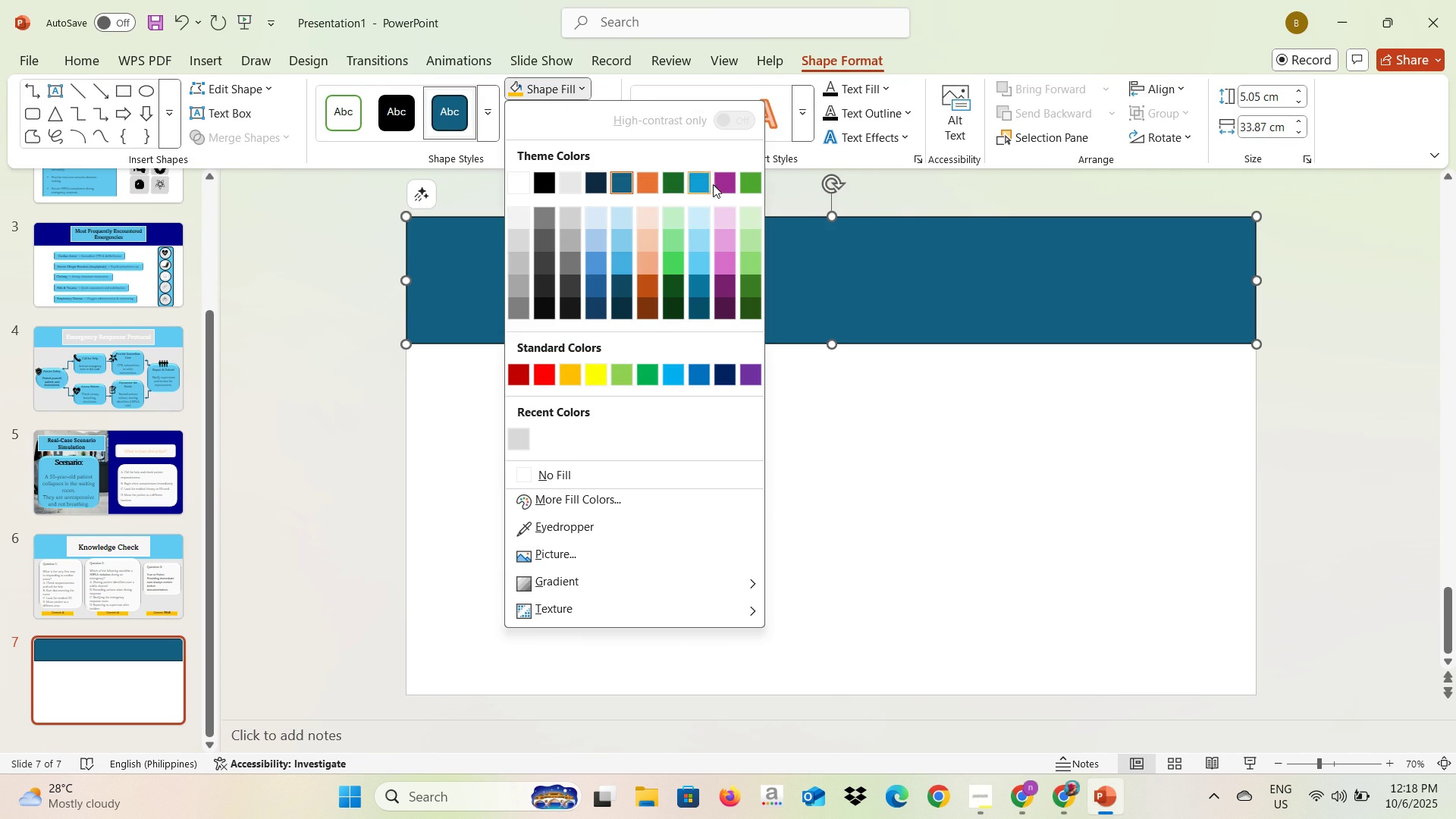 
left_click([695, 262])
 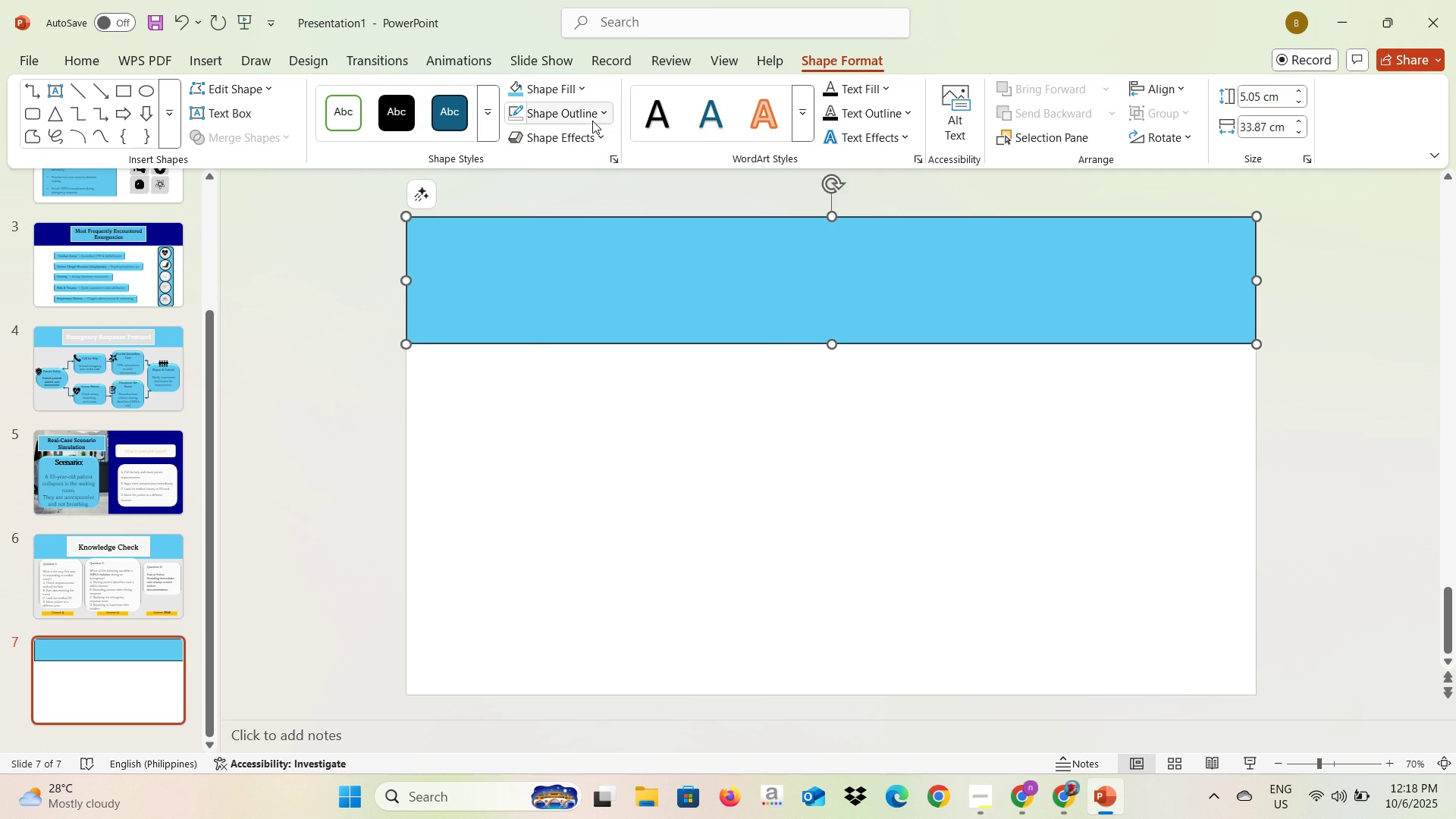 
left_click([592, 116])
 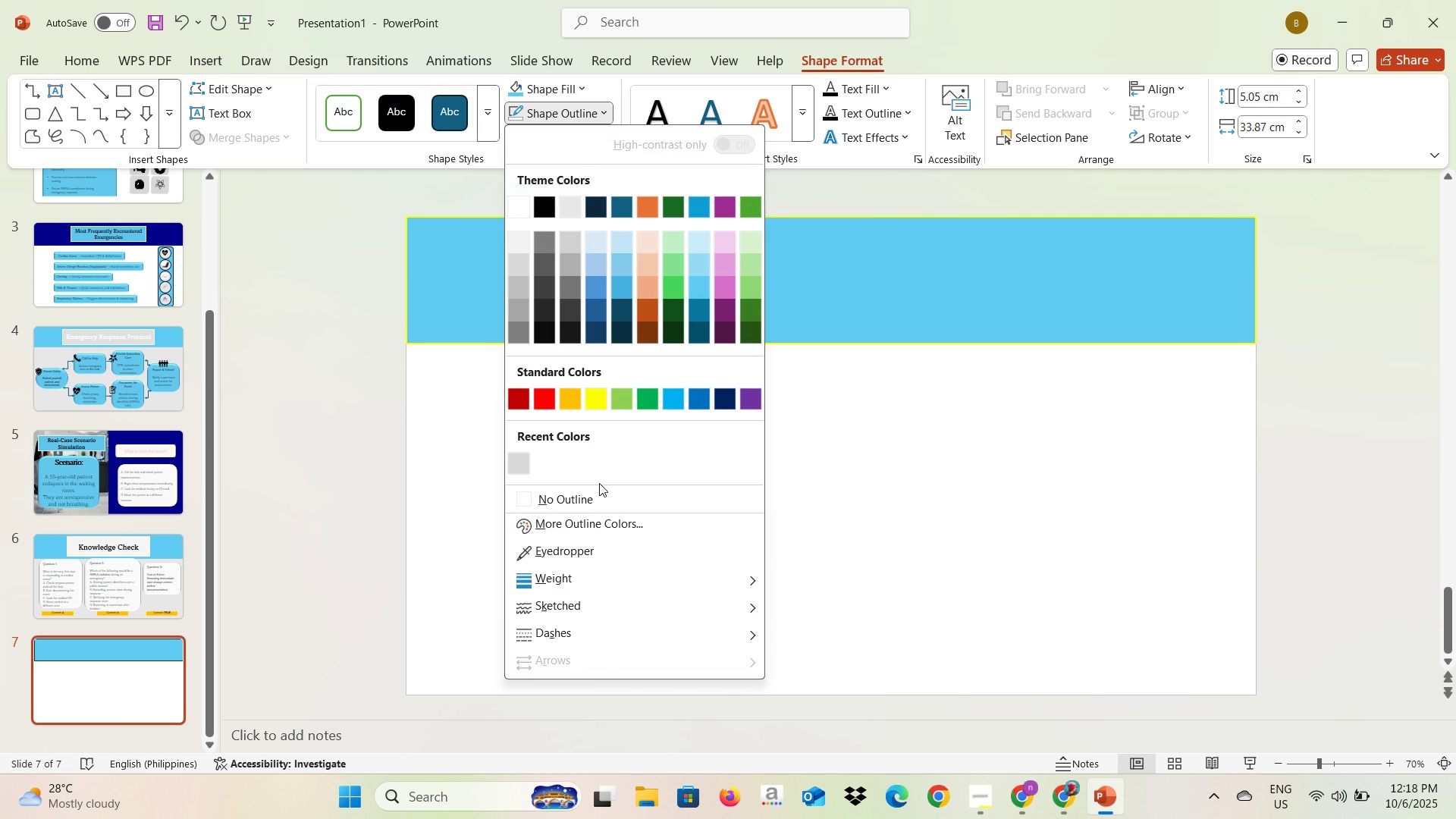 
left_click([599, 493])
 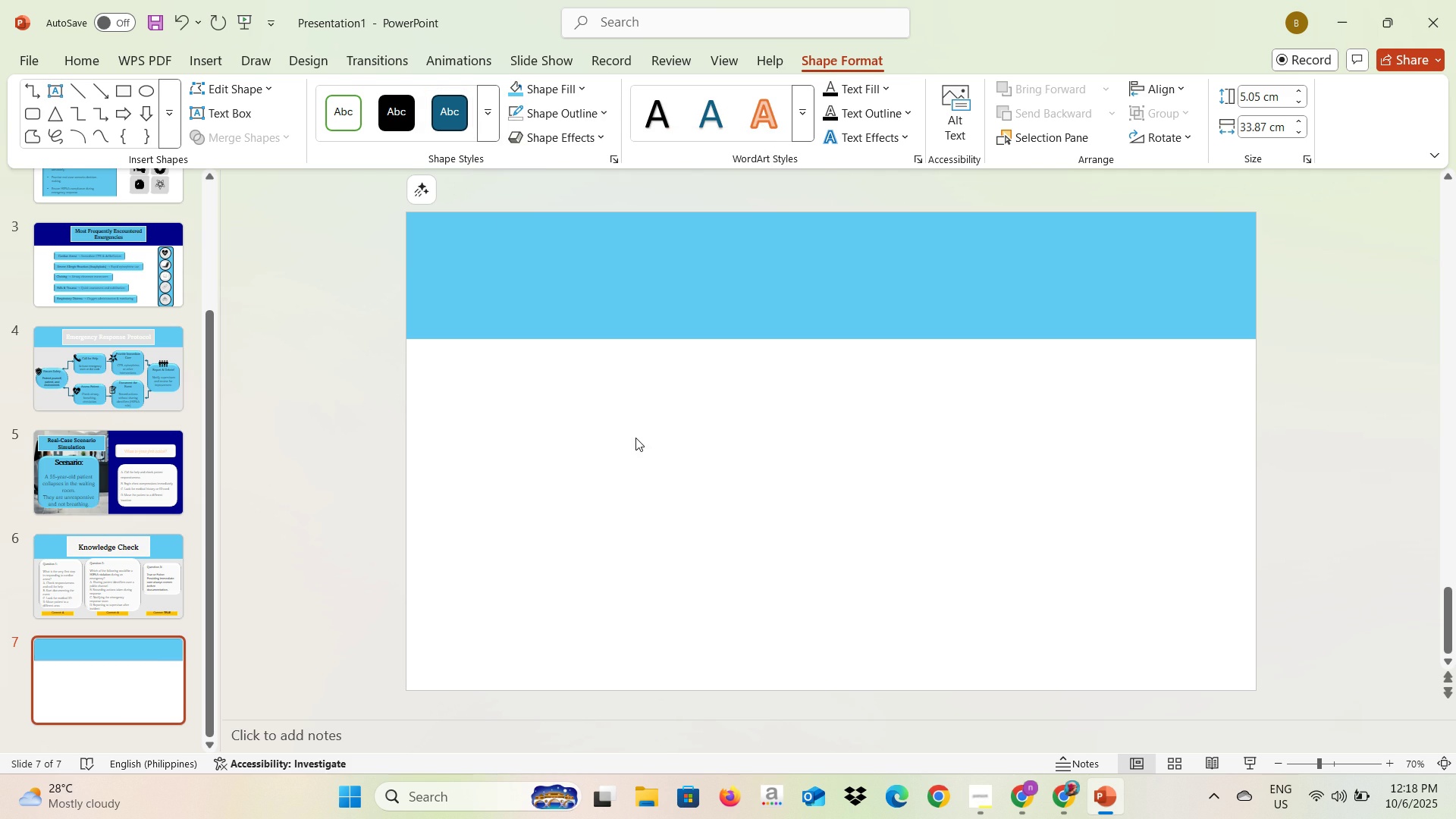 
left_click([635, 438])
 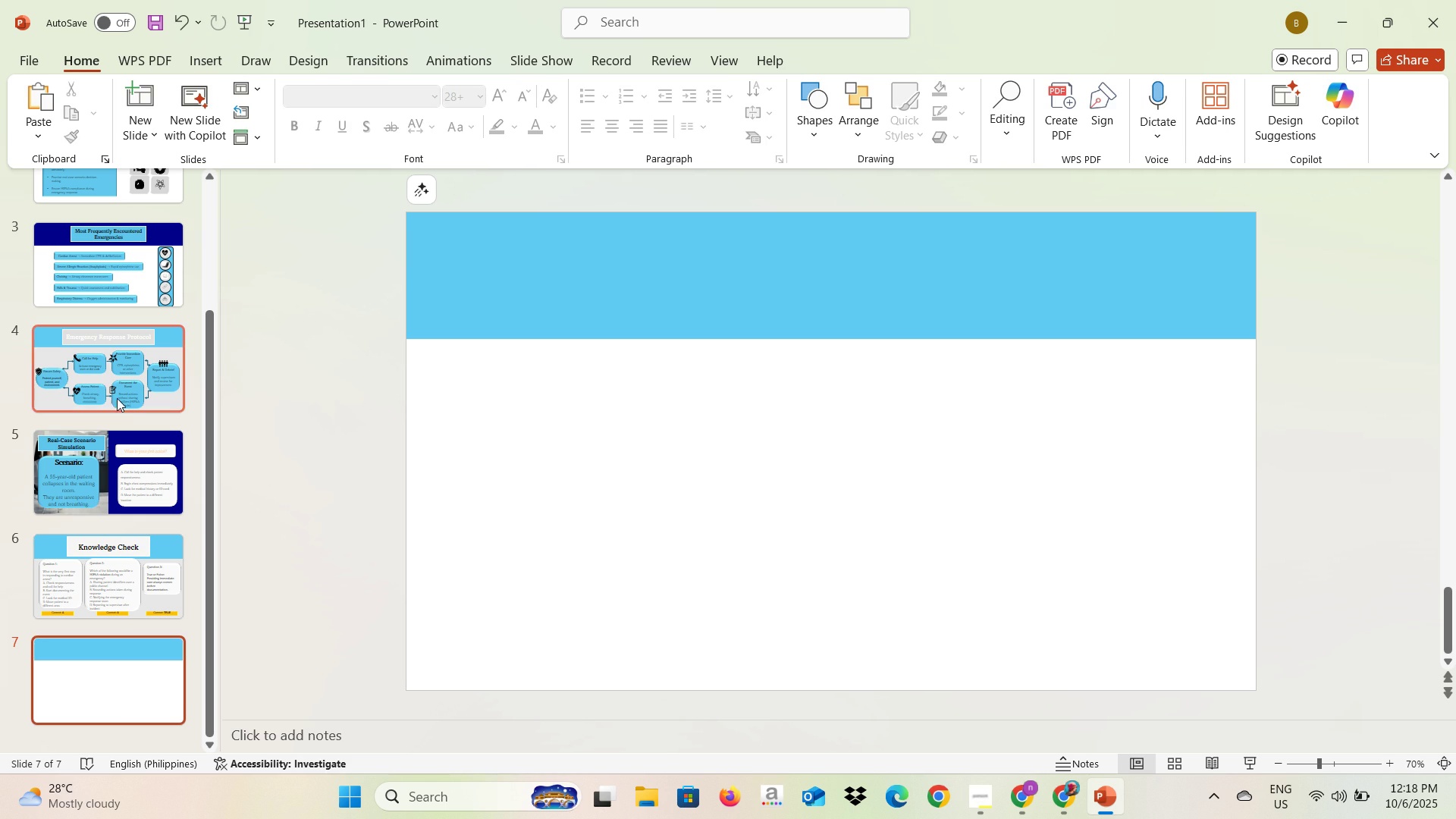 
left_click([117, 383])
 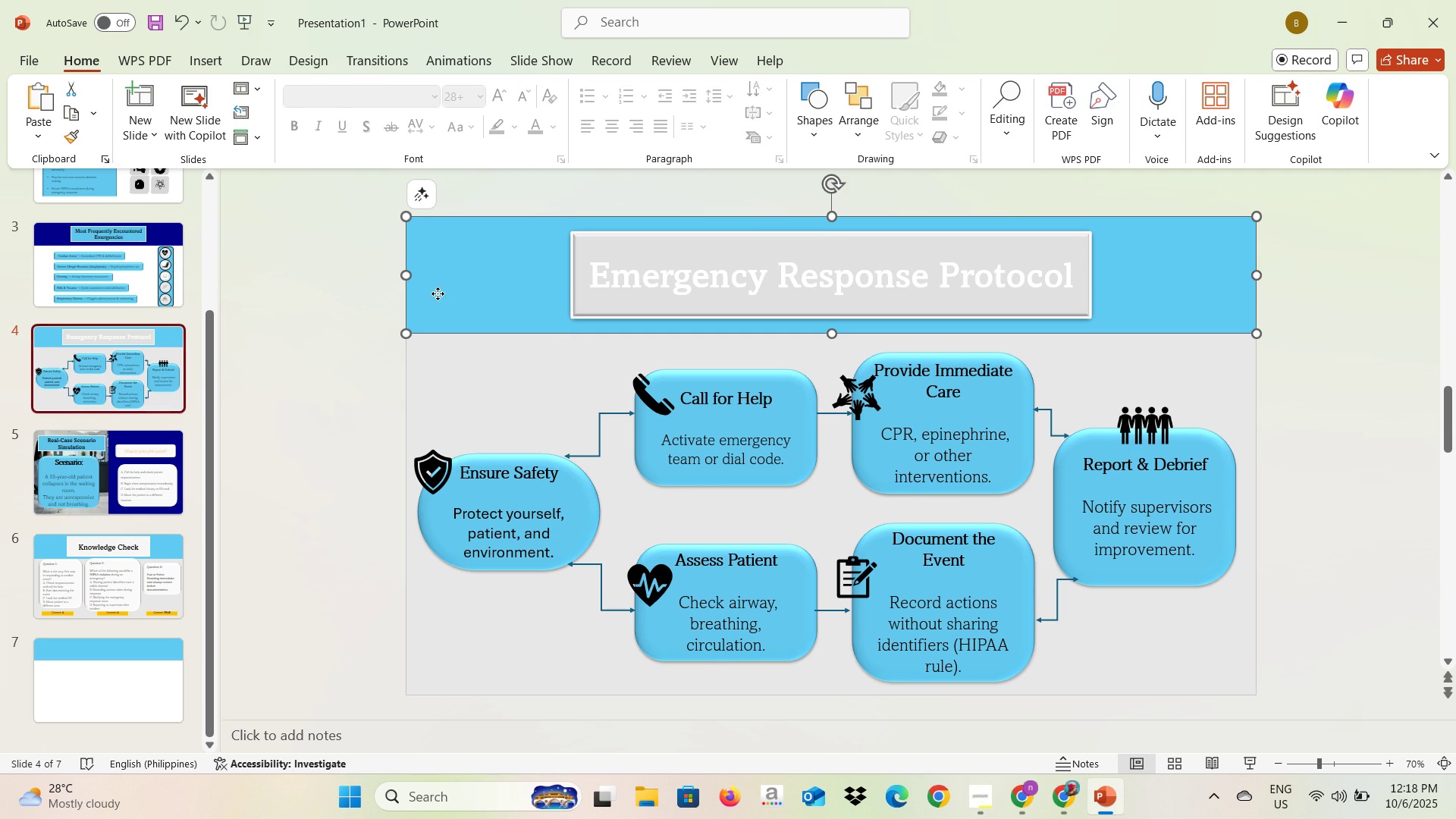 
left_click([438, 293])
 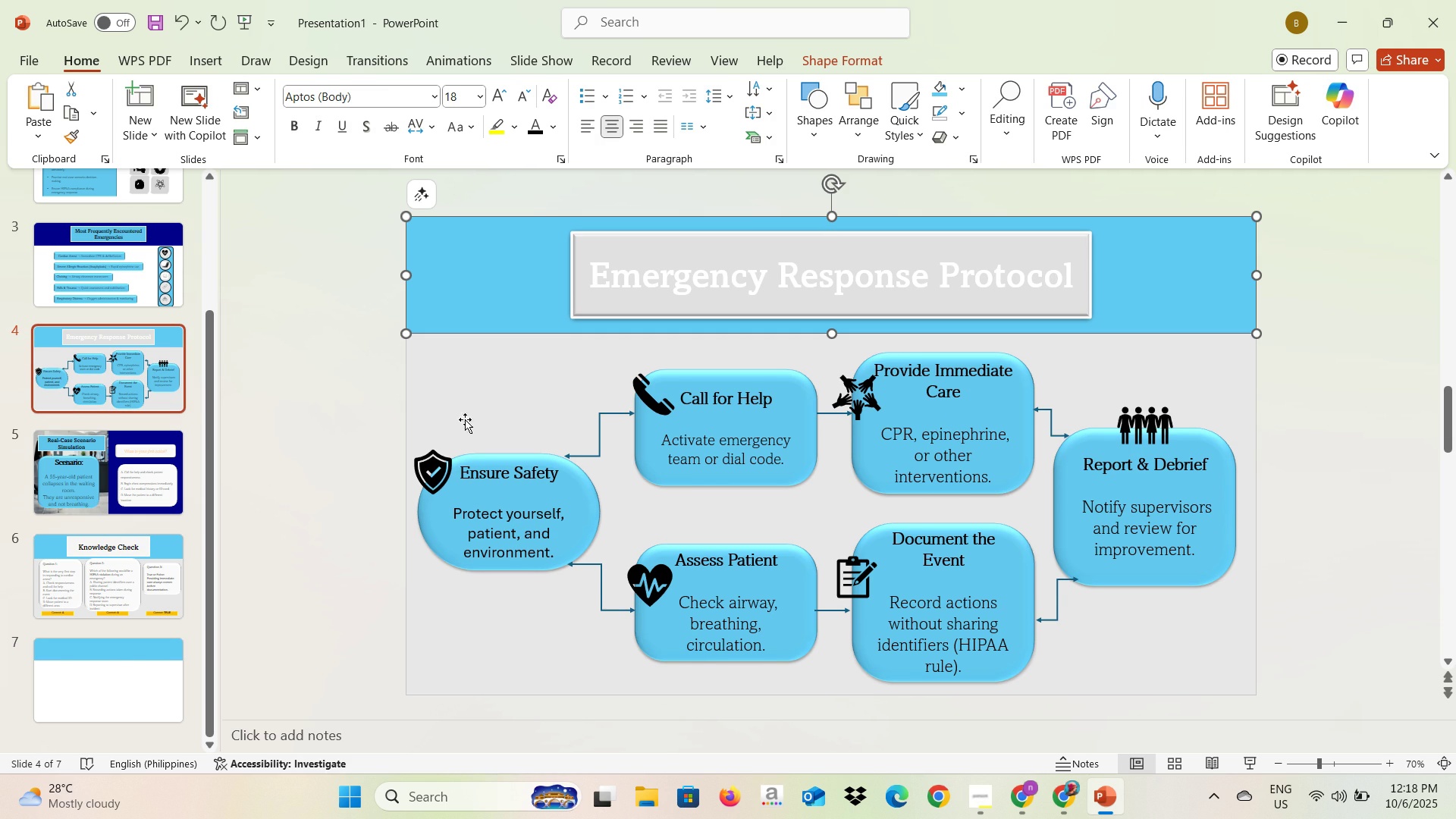 
left_click([495, 497])
 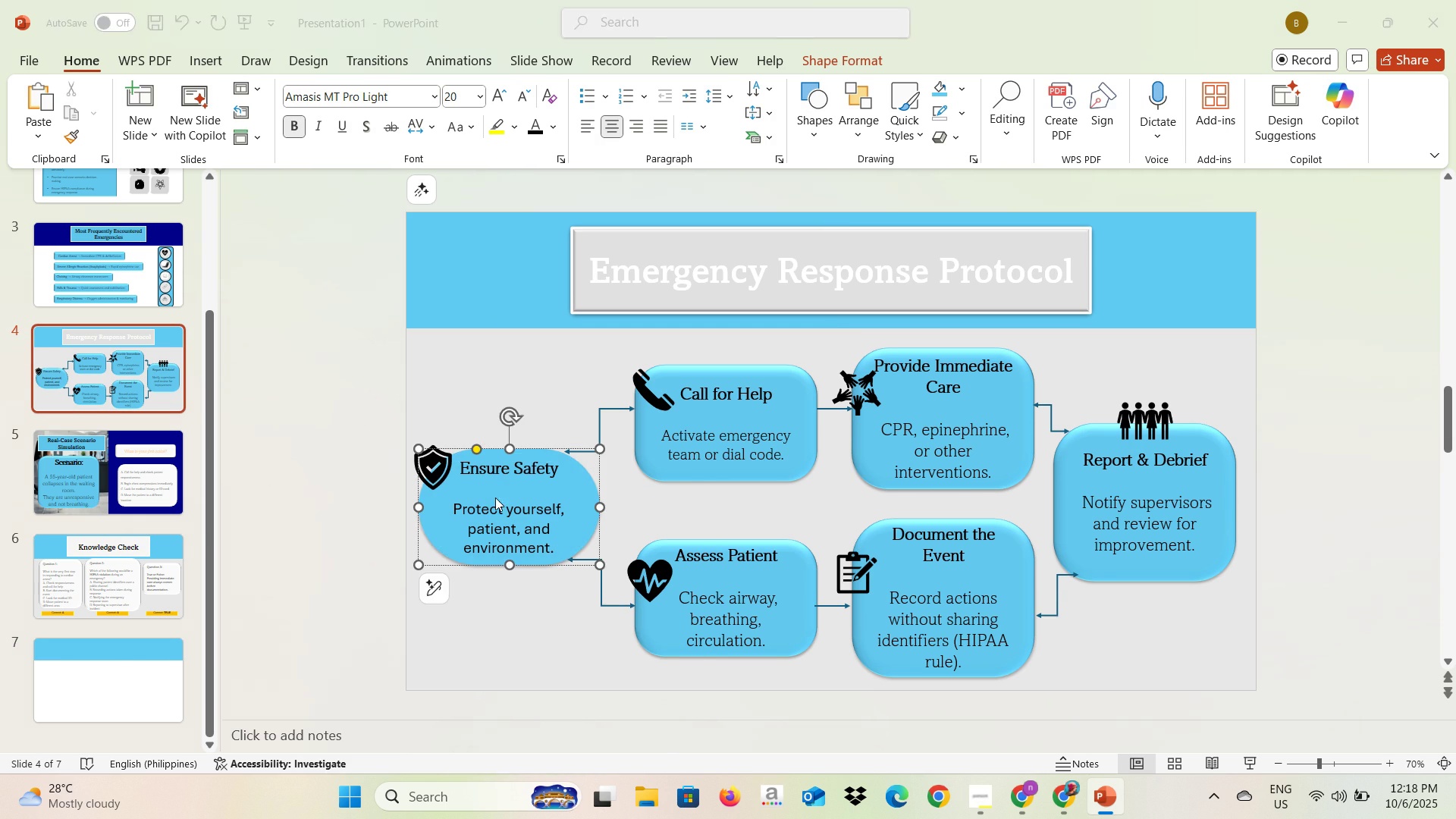 
key(Alt+AltLeft)
 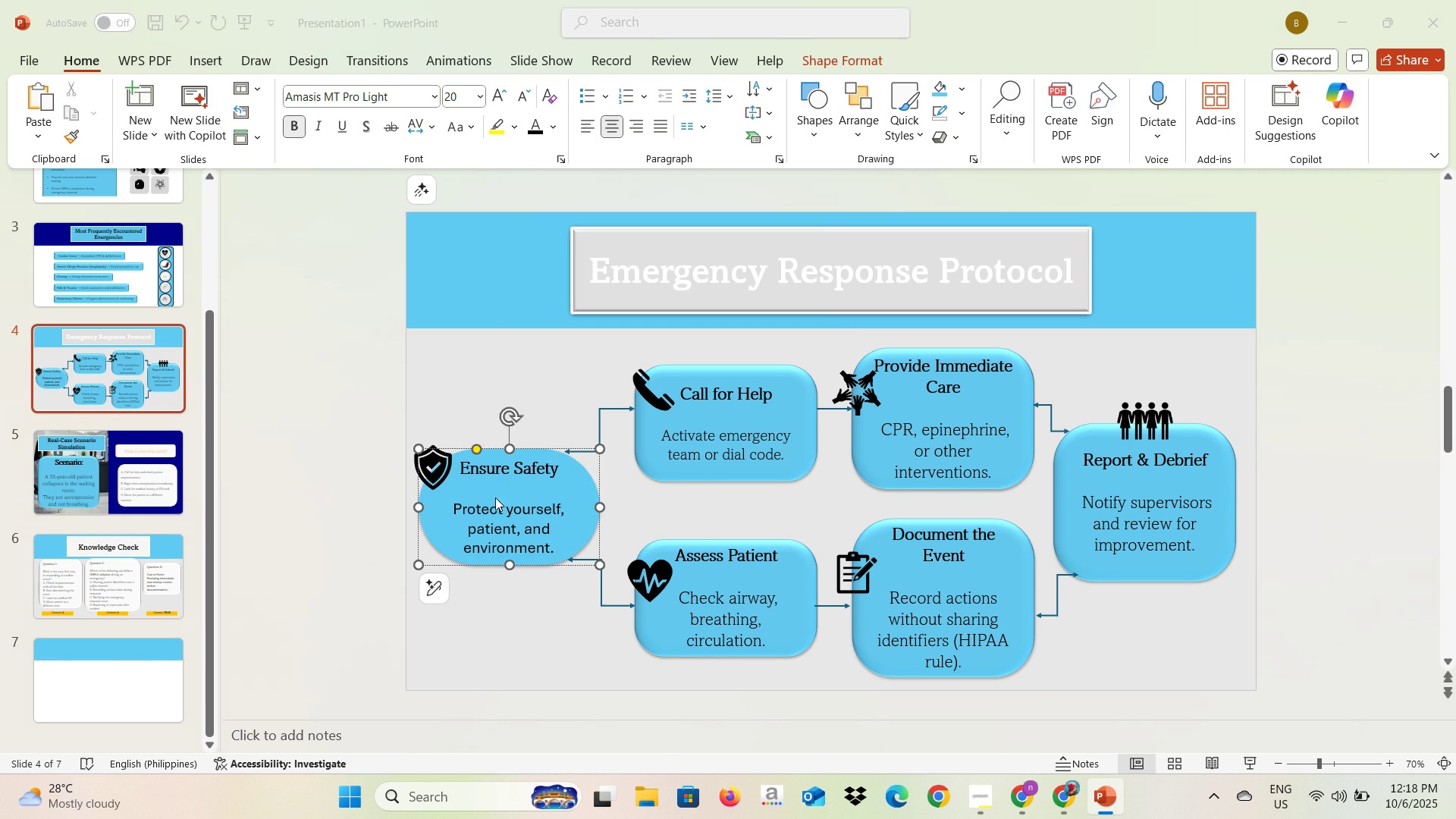 
key(Alt+Tab)
 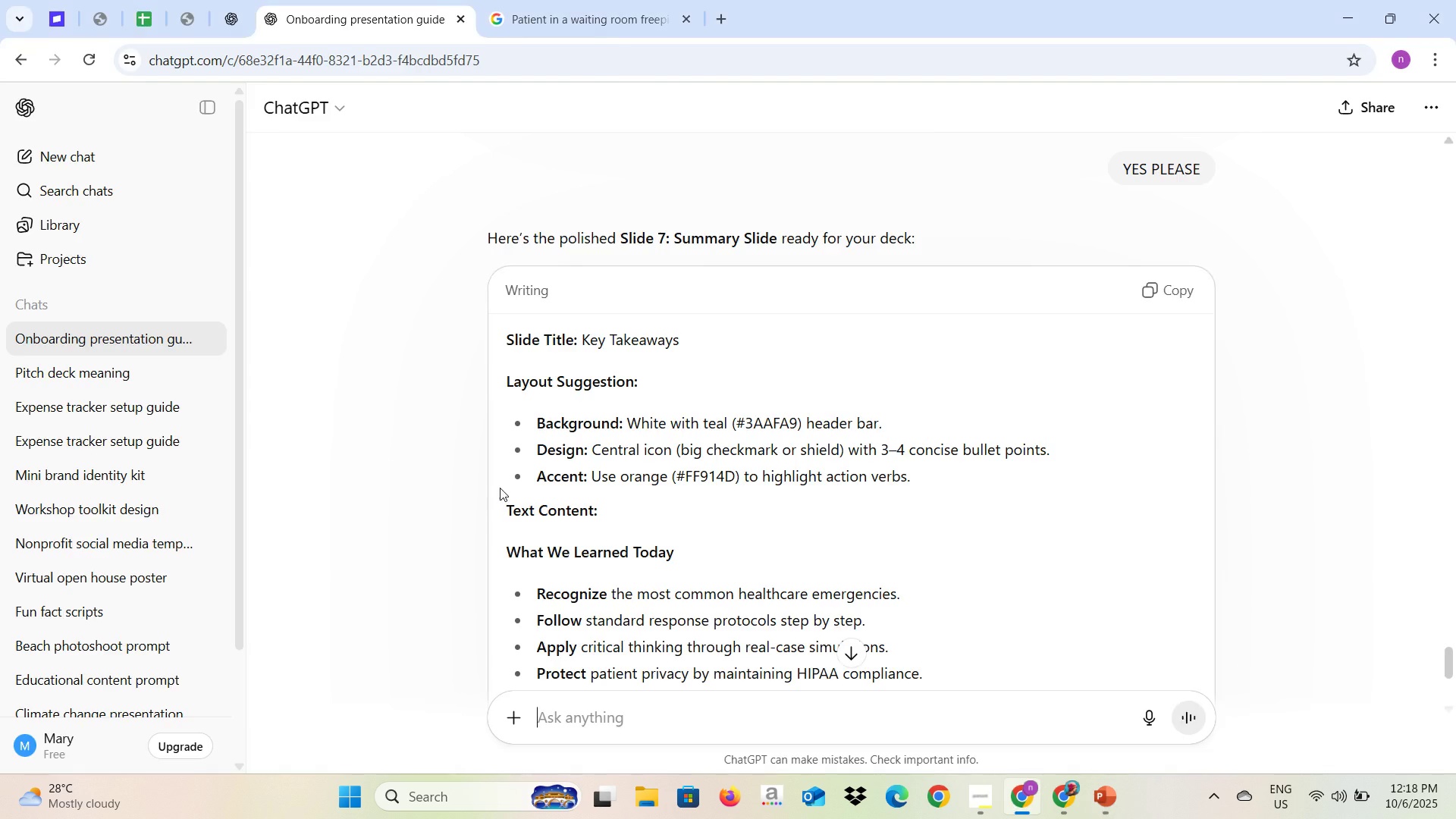 
key(Alt+AltLeft)
 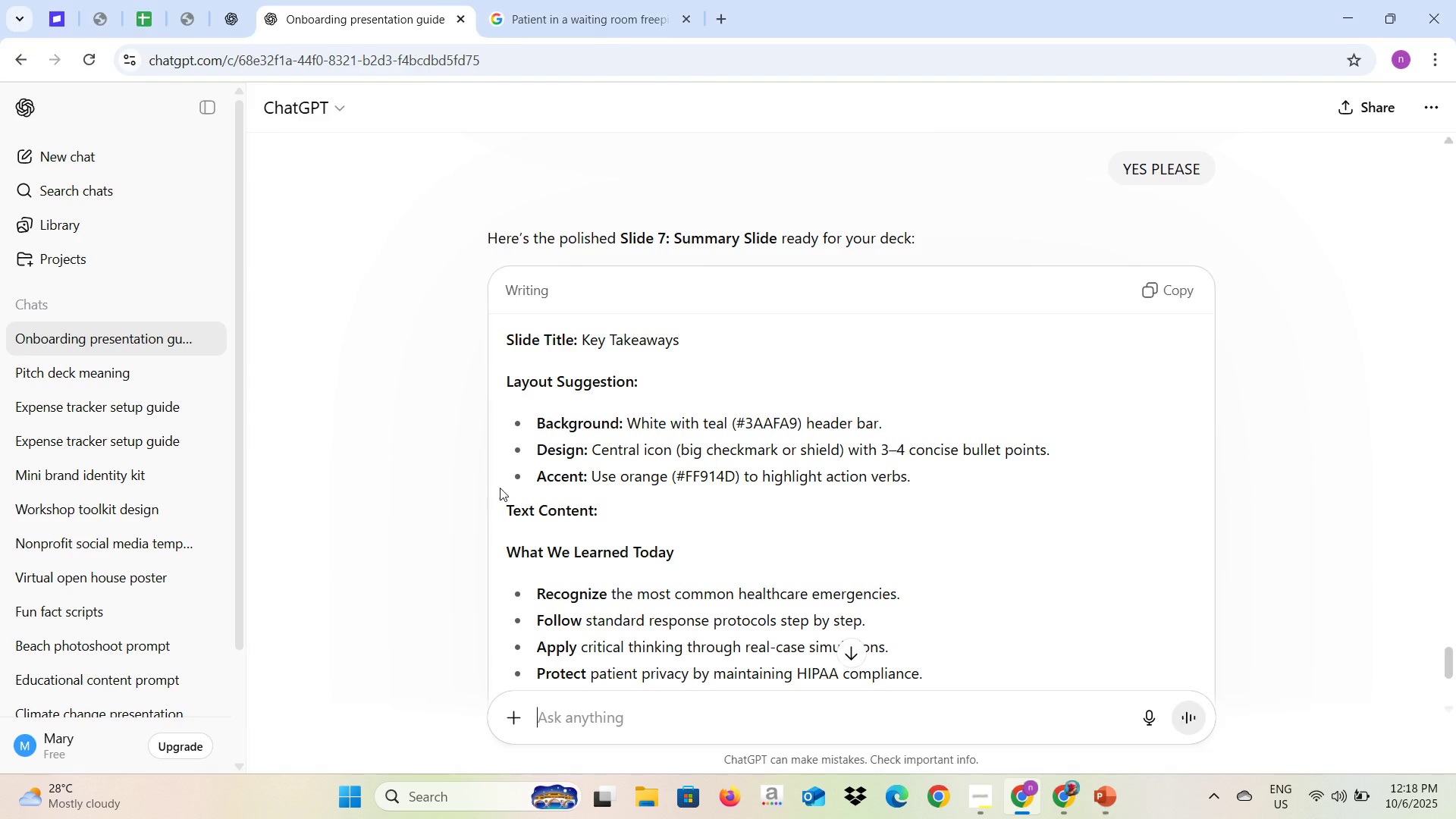 
key(Alt+Tab)
 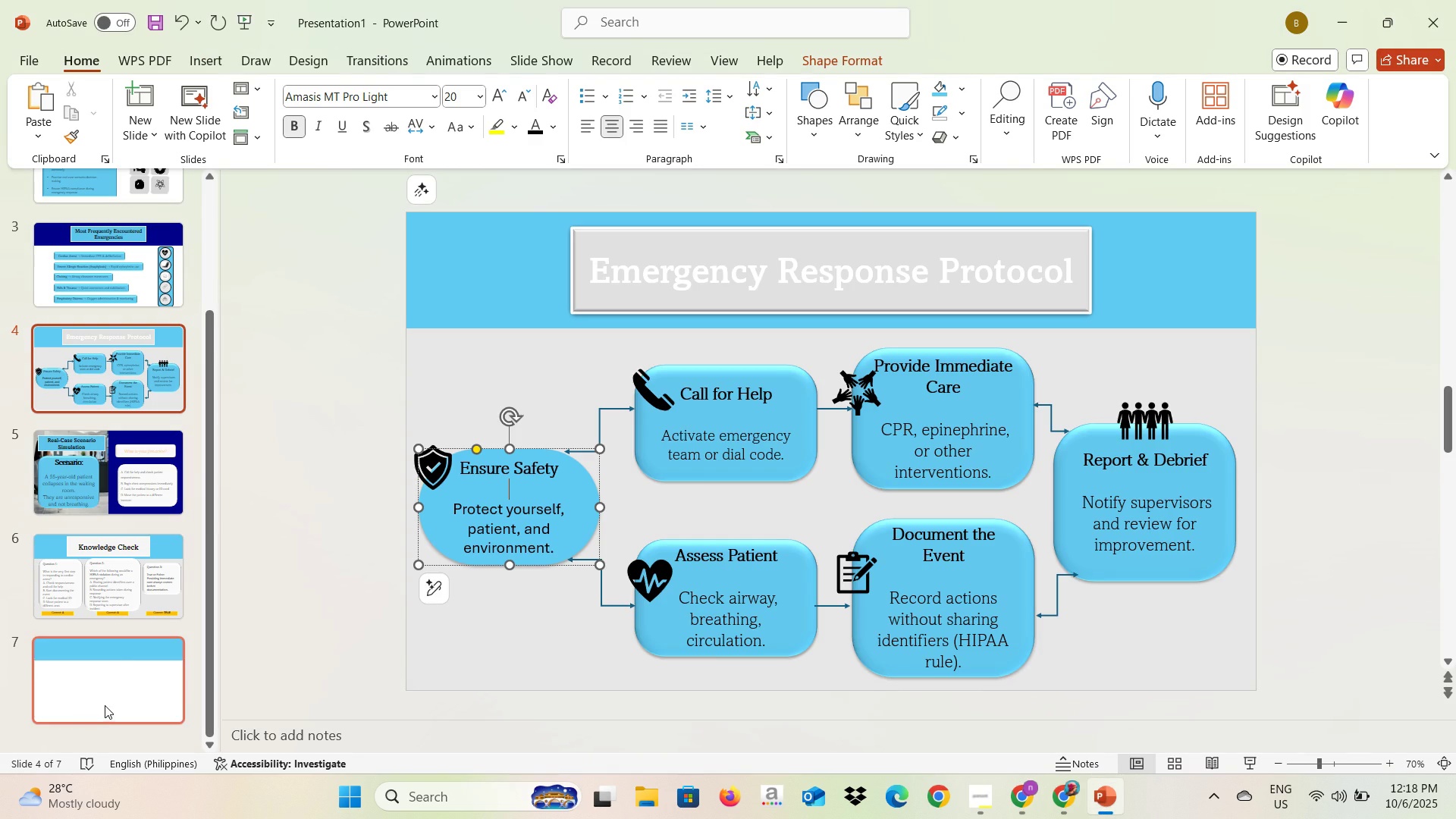 
left_click([104, 706])
 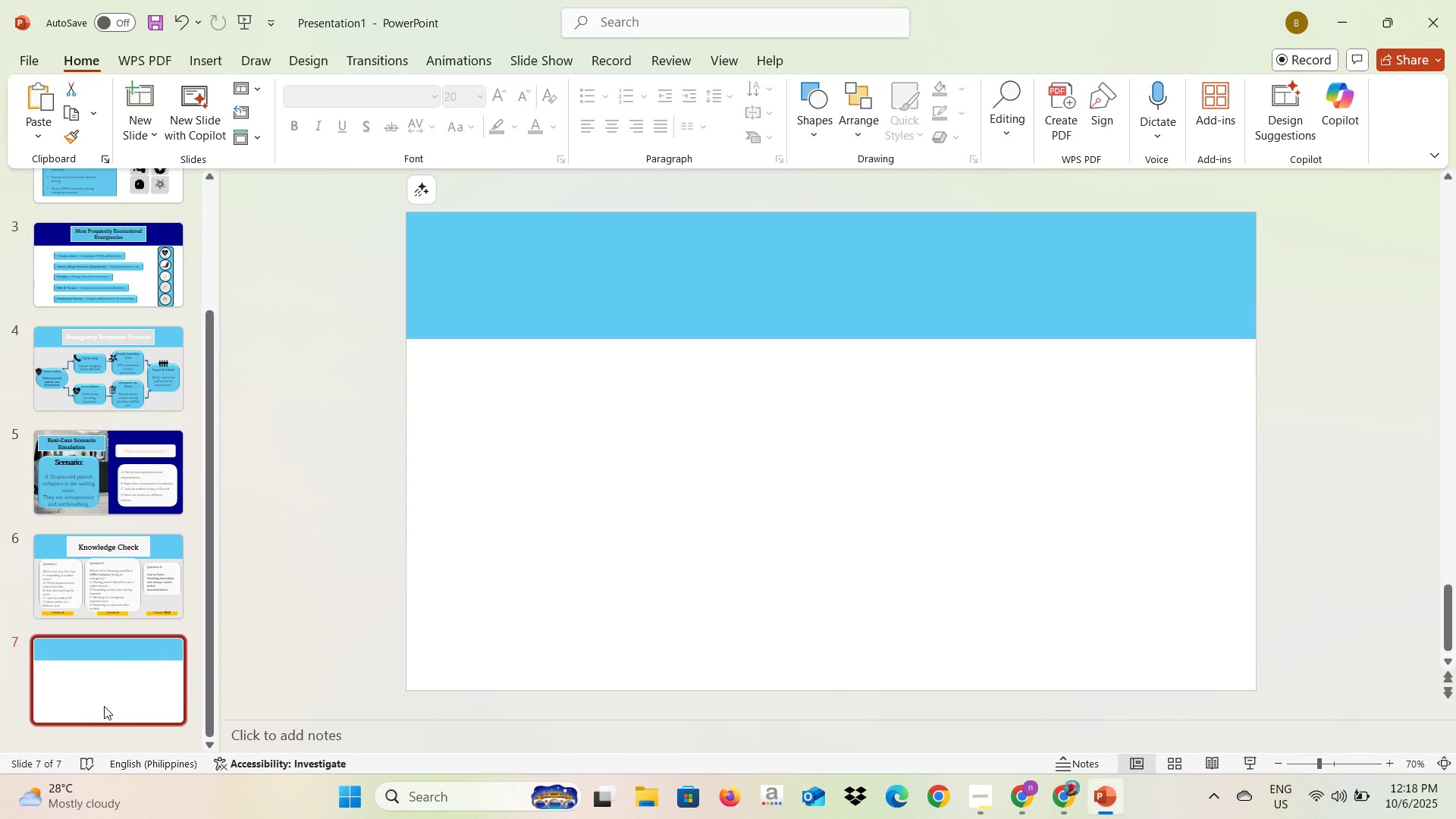 
key(Alt+AltLeft)
 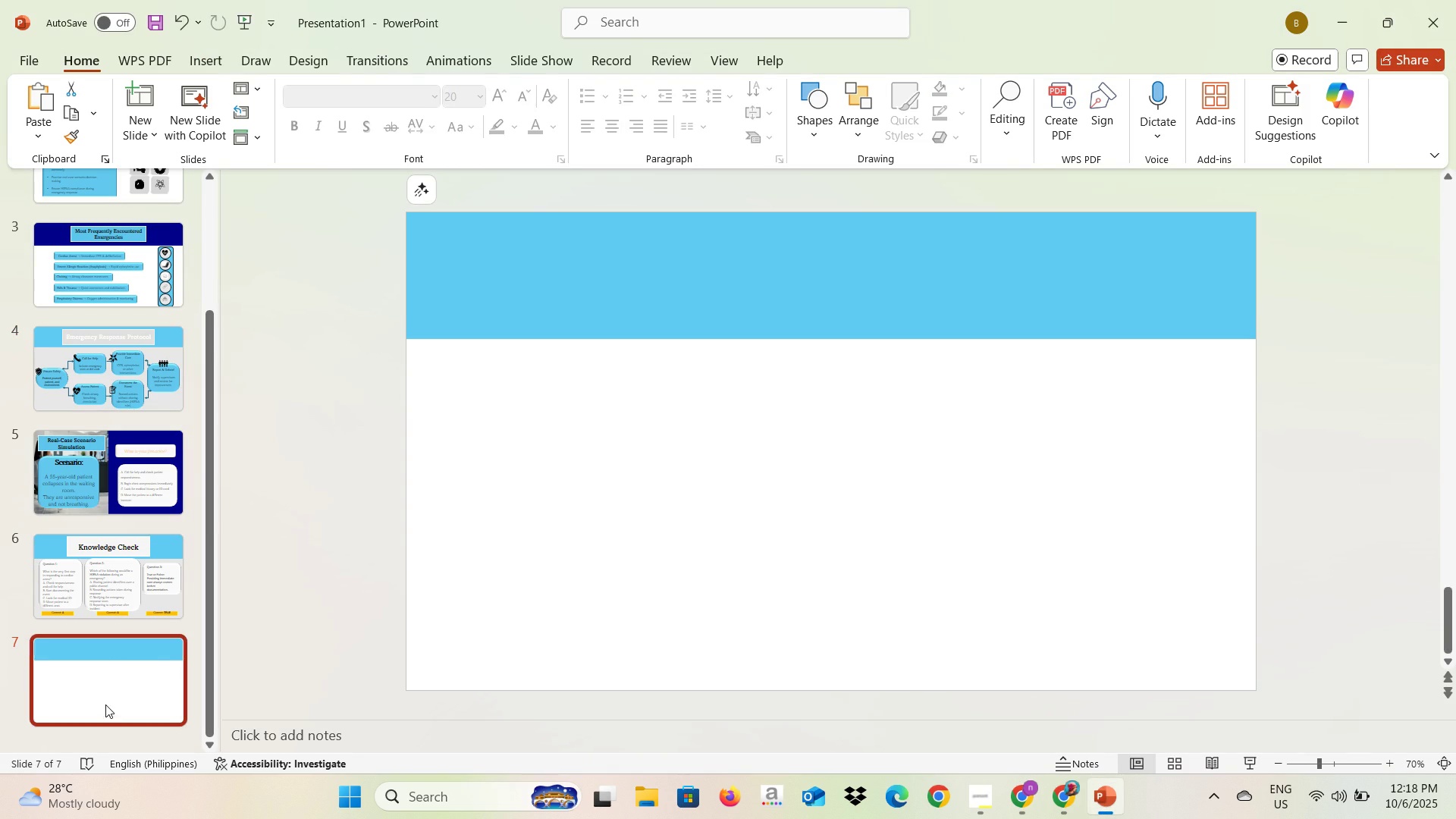 
key(Alt+Tab)
 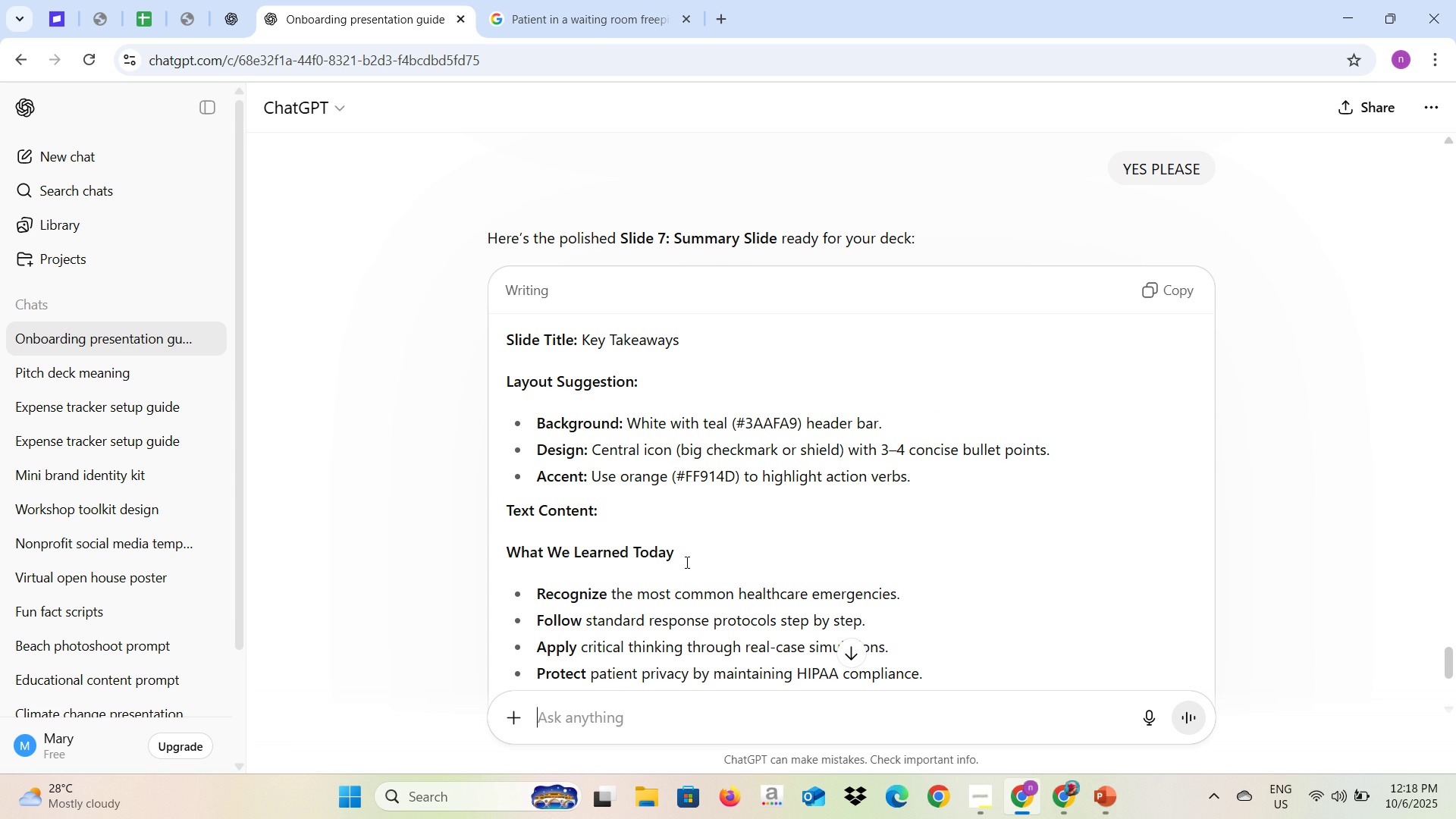 
wait(11.44)
 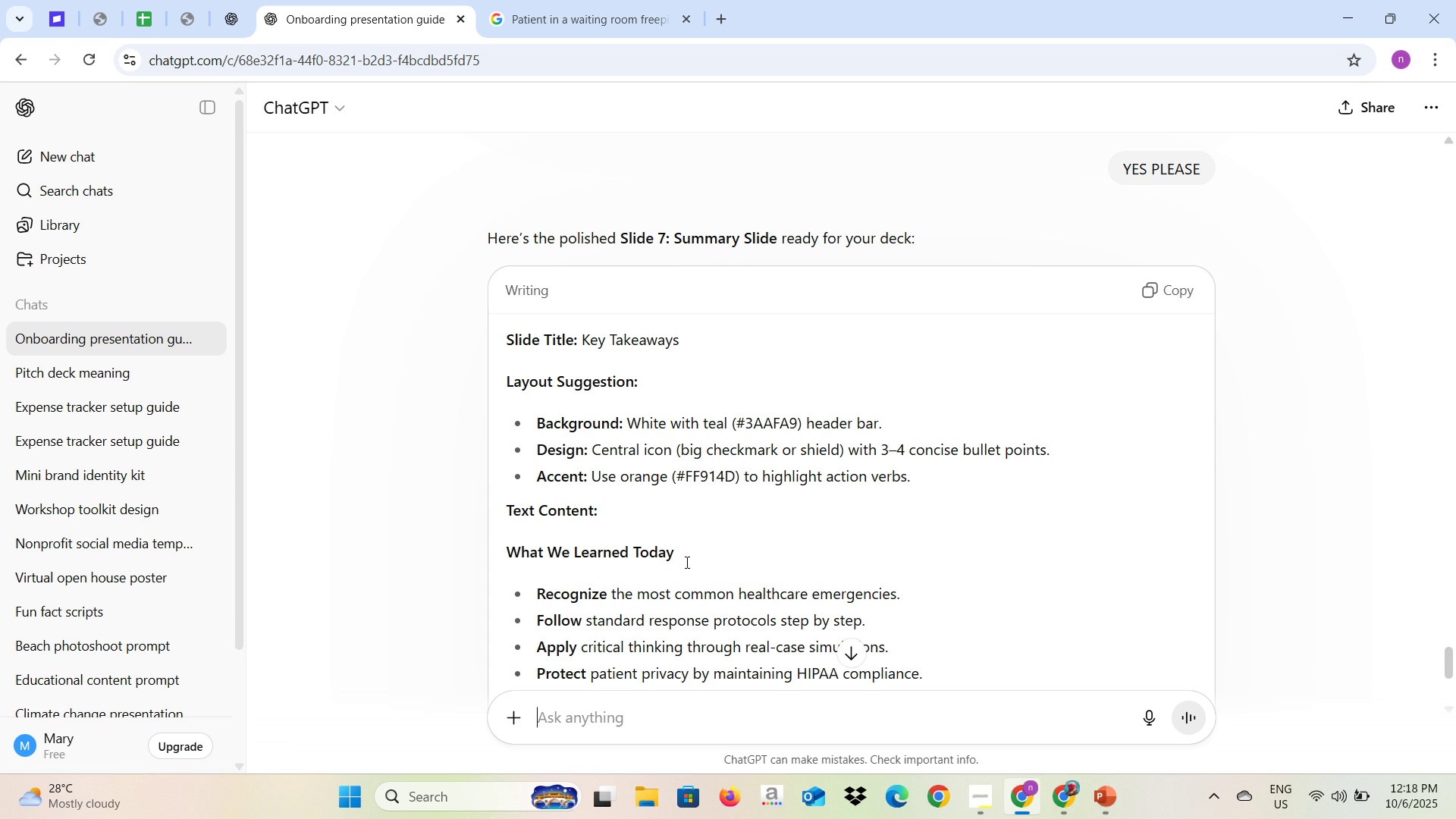 
key(Alt+AltLeft)
 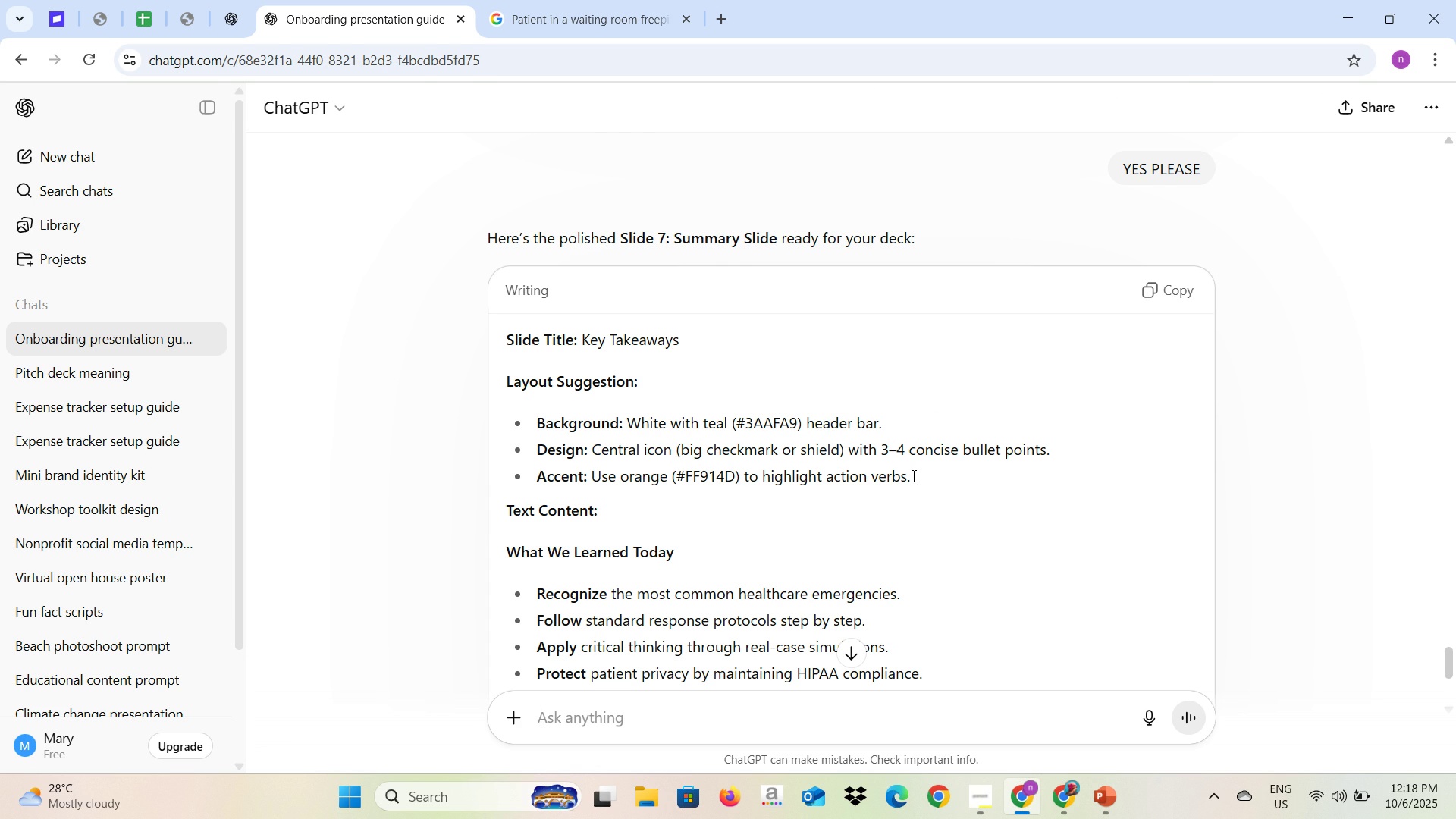 
key(Alt+Tab)
 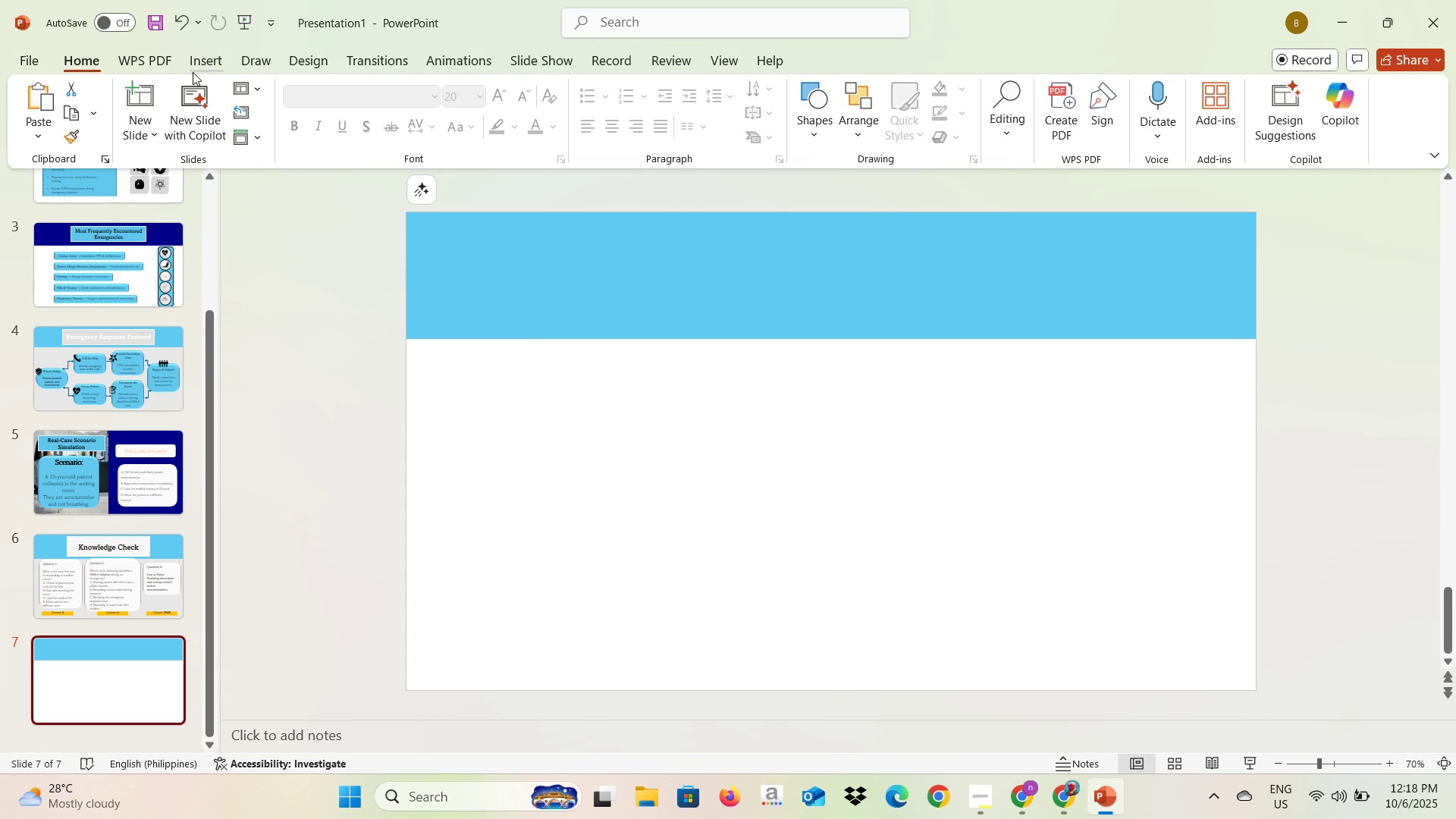 
left_click([203, 63])
 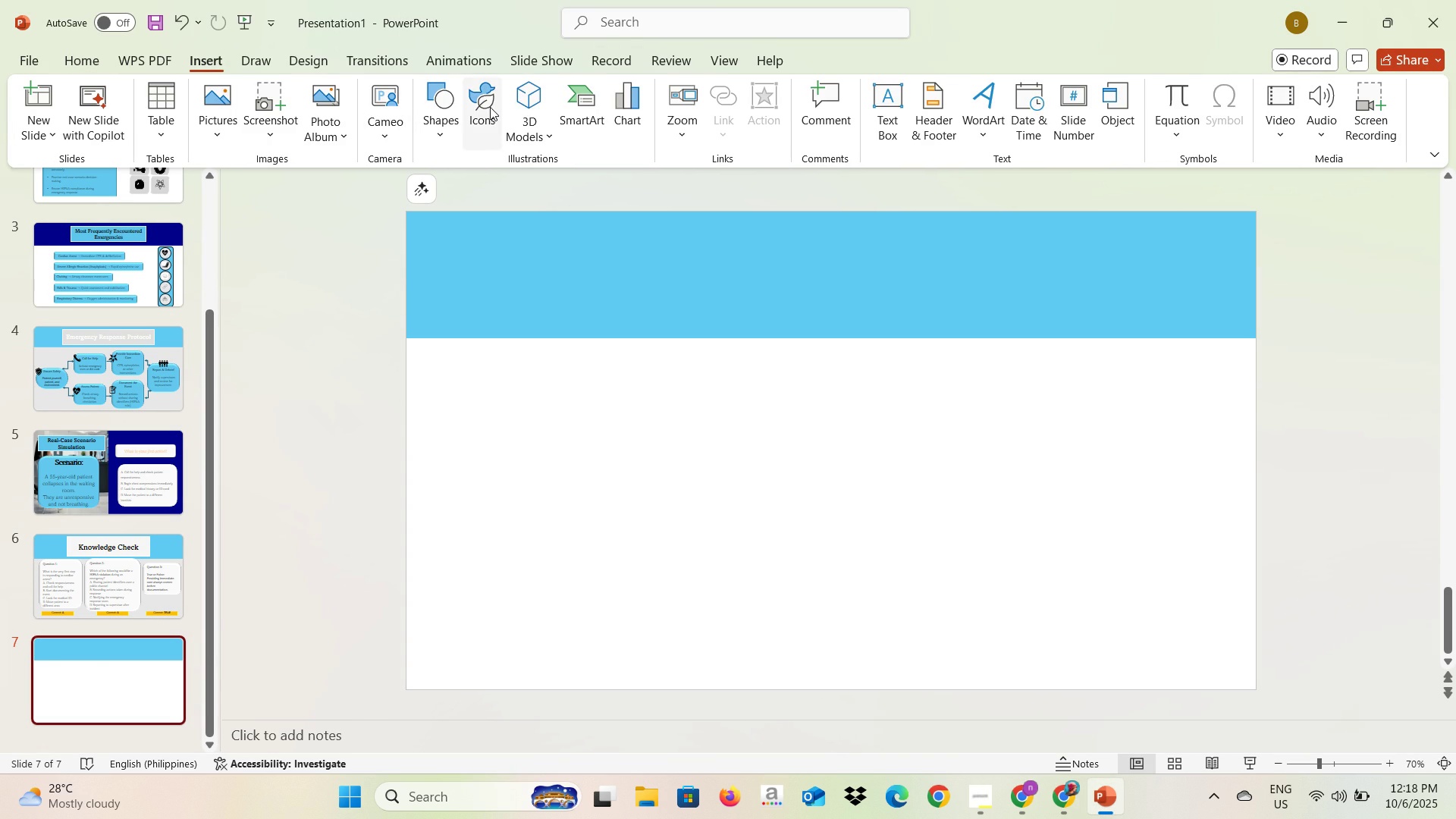 
left_click([488, 107])